 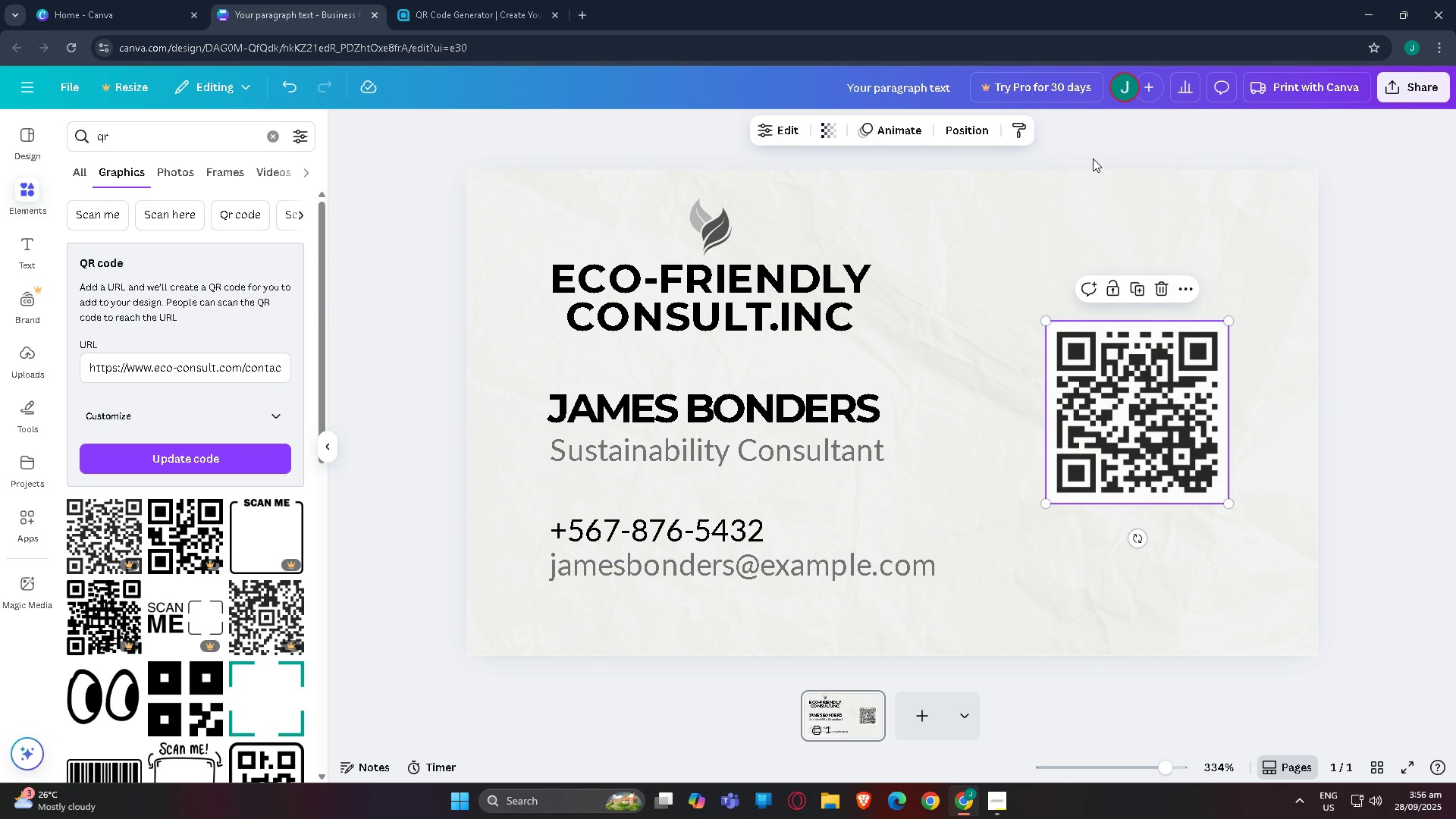 
left_click([1103, 138])
 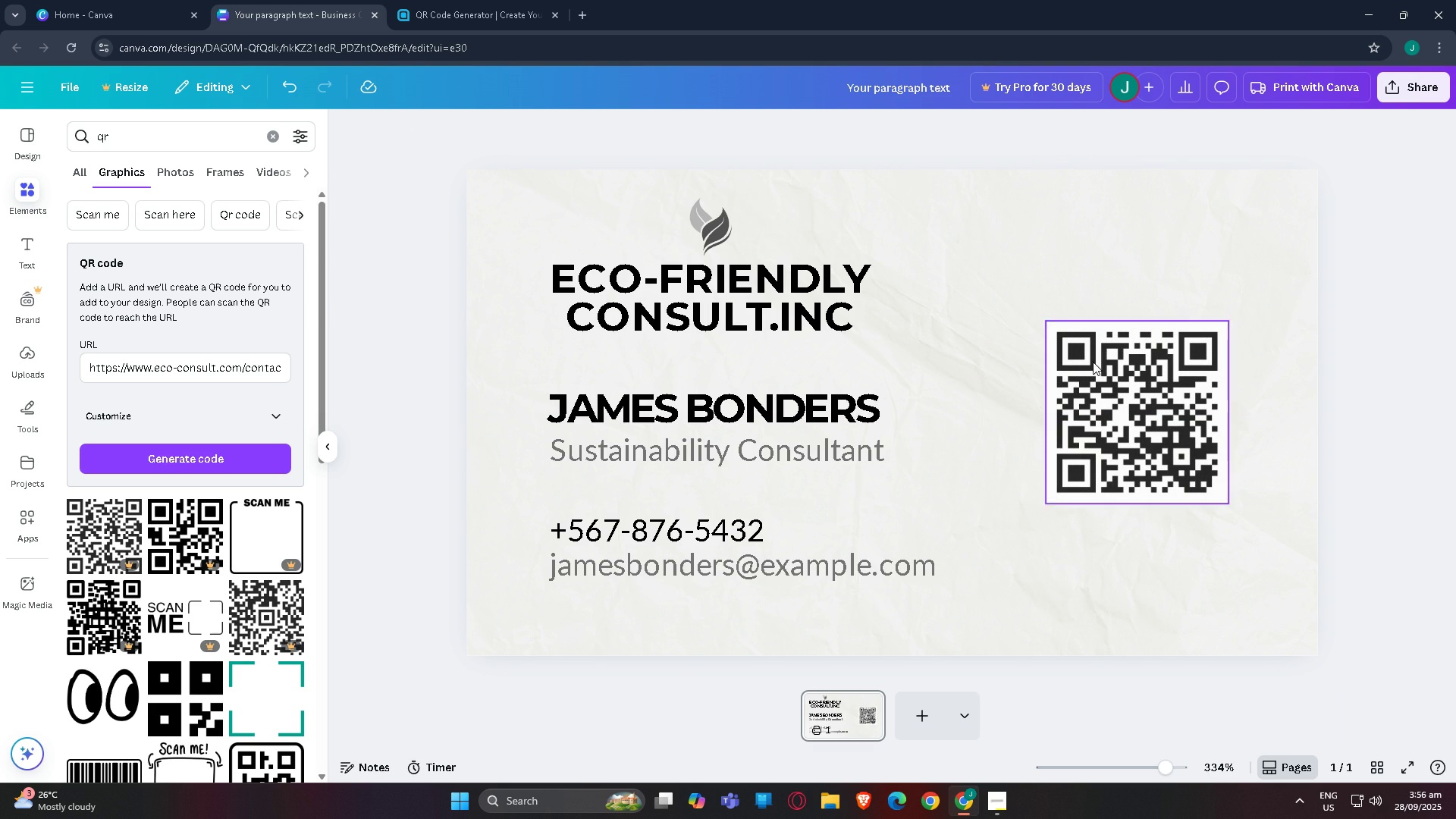 
left_click([1082, 375])
 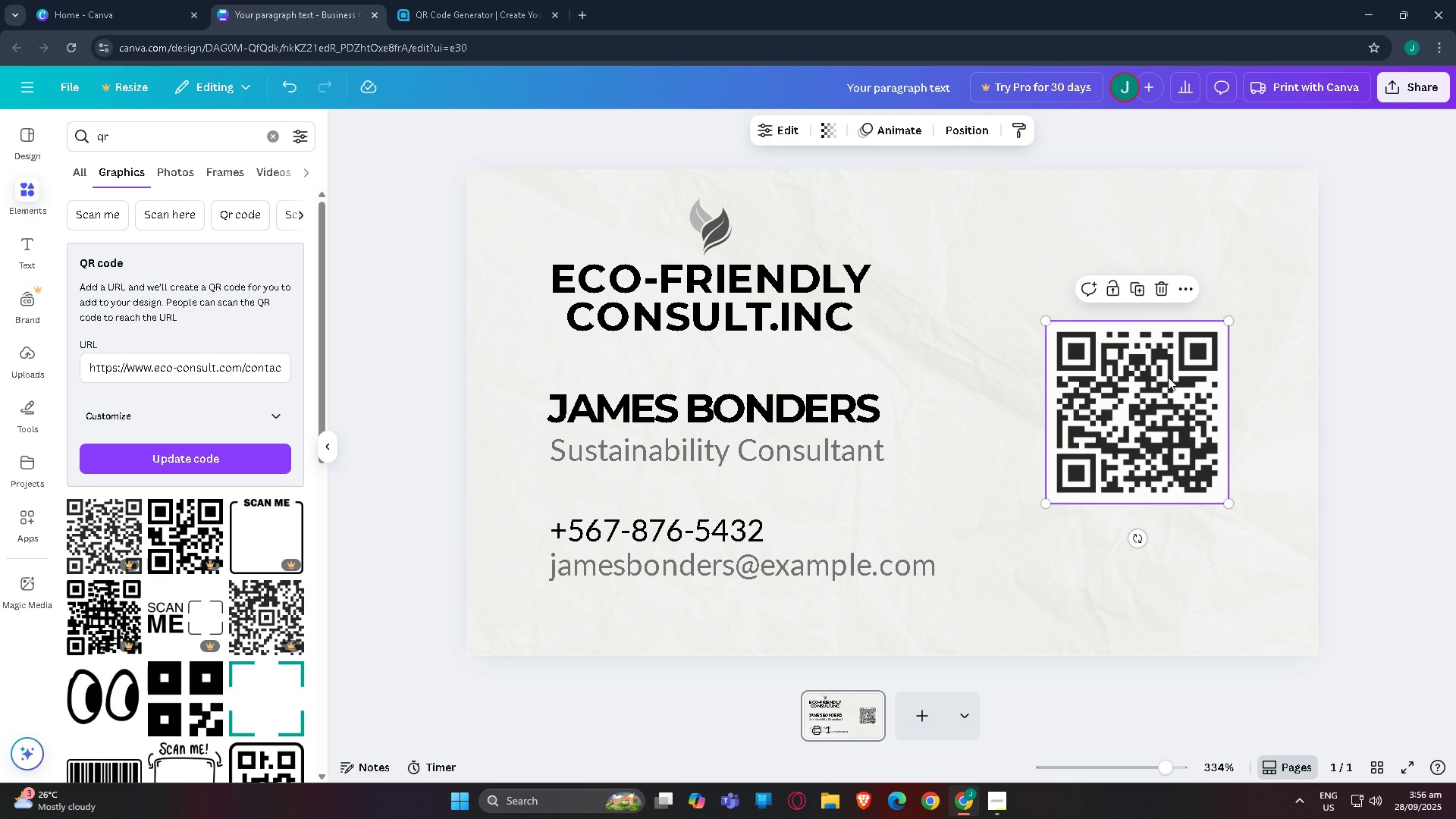 
left_click([1373, 320])
 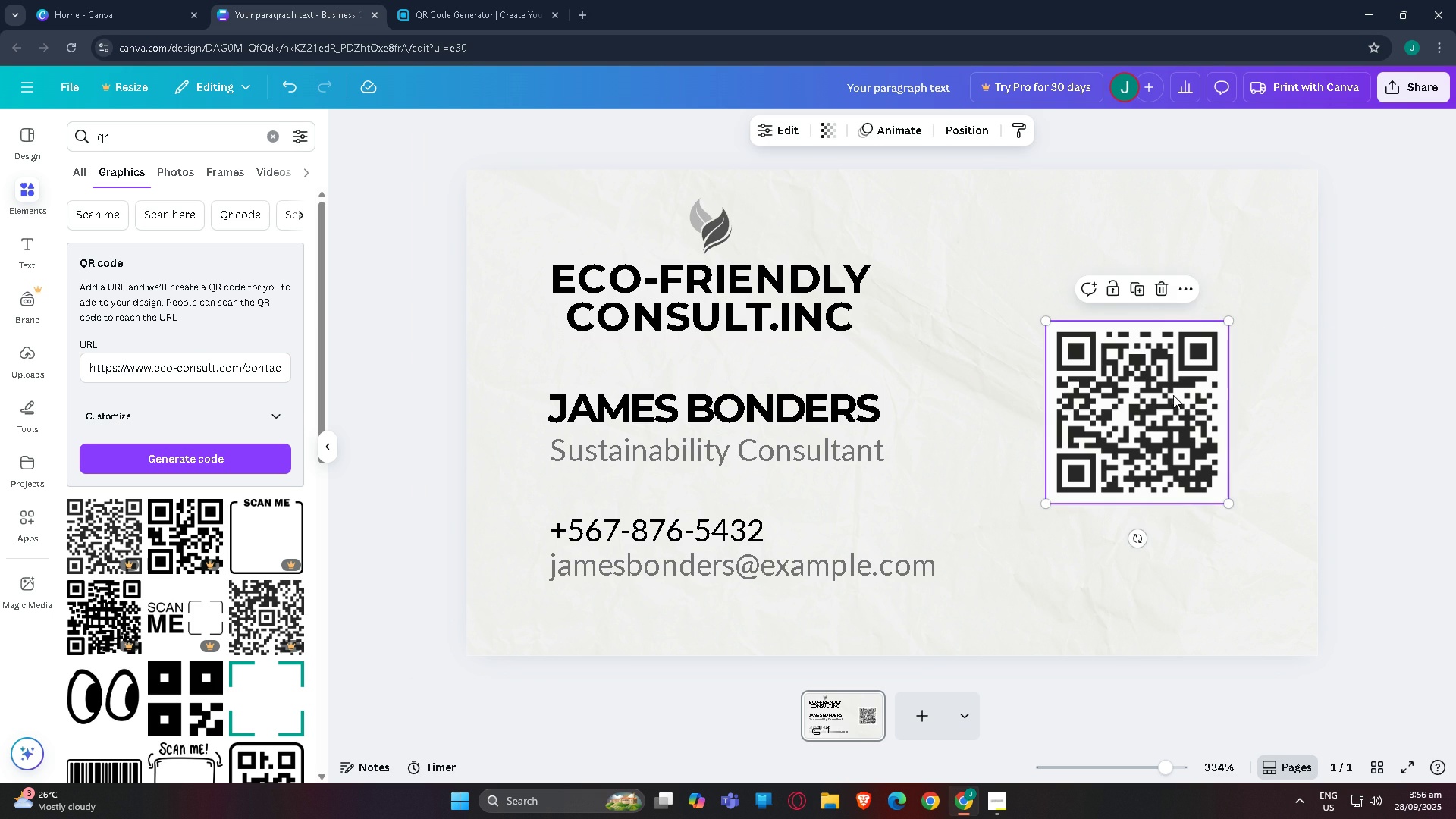 
left_click([1173, 395])